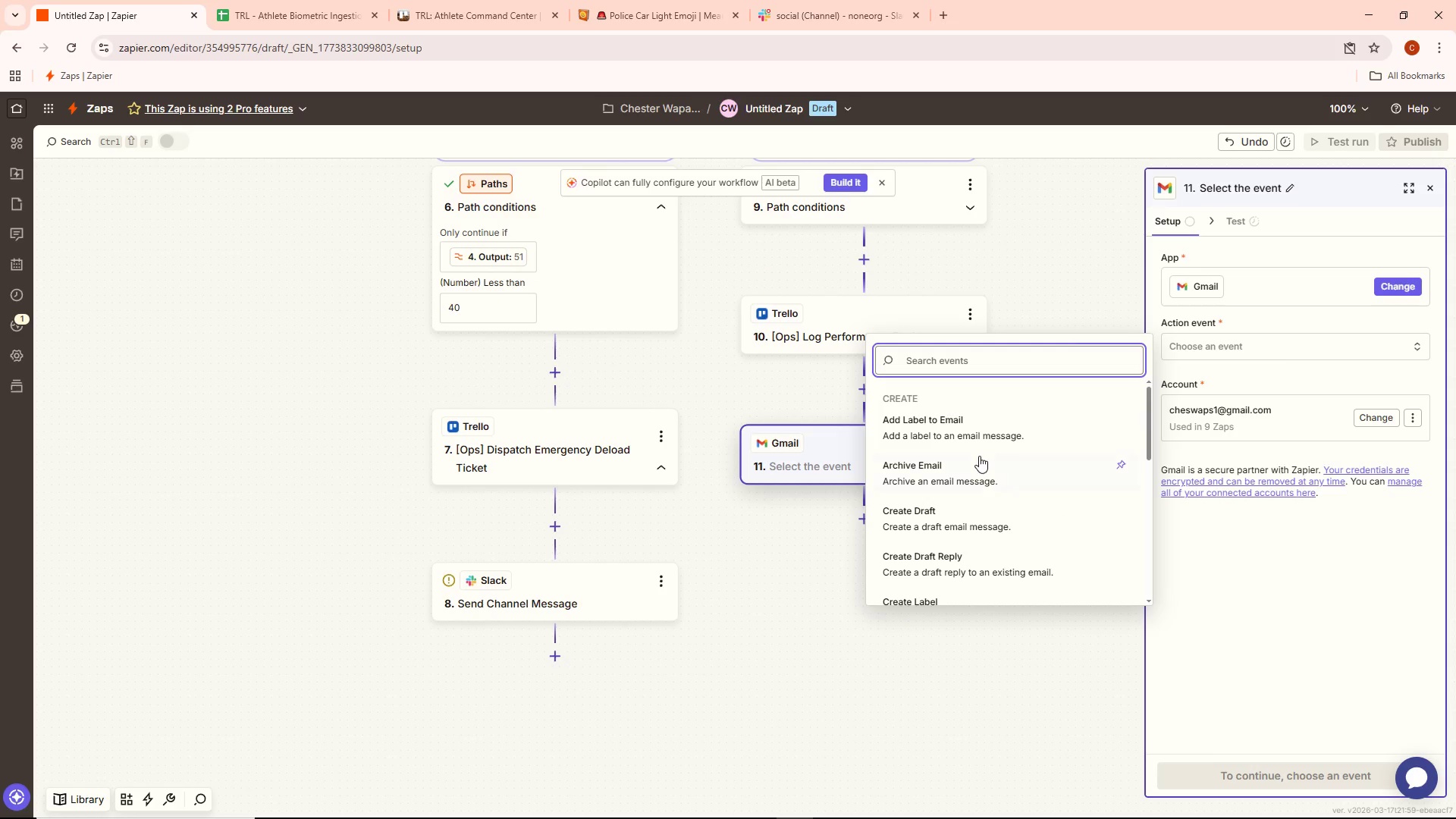 
scroll: coordinate [1047, 432], scroll_direction: down, amount: 3.0
 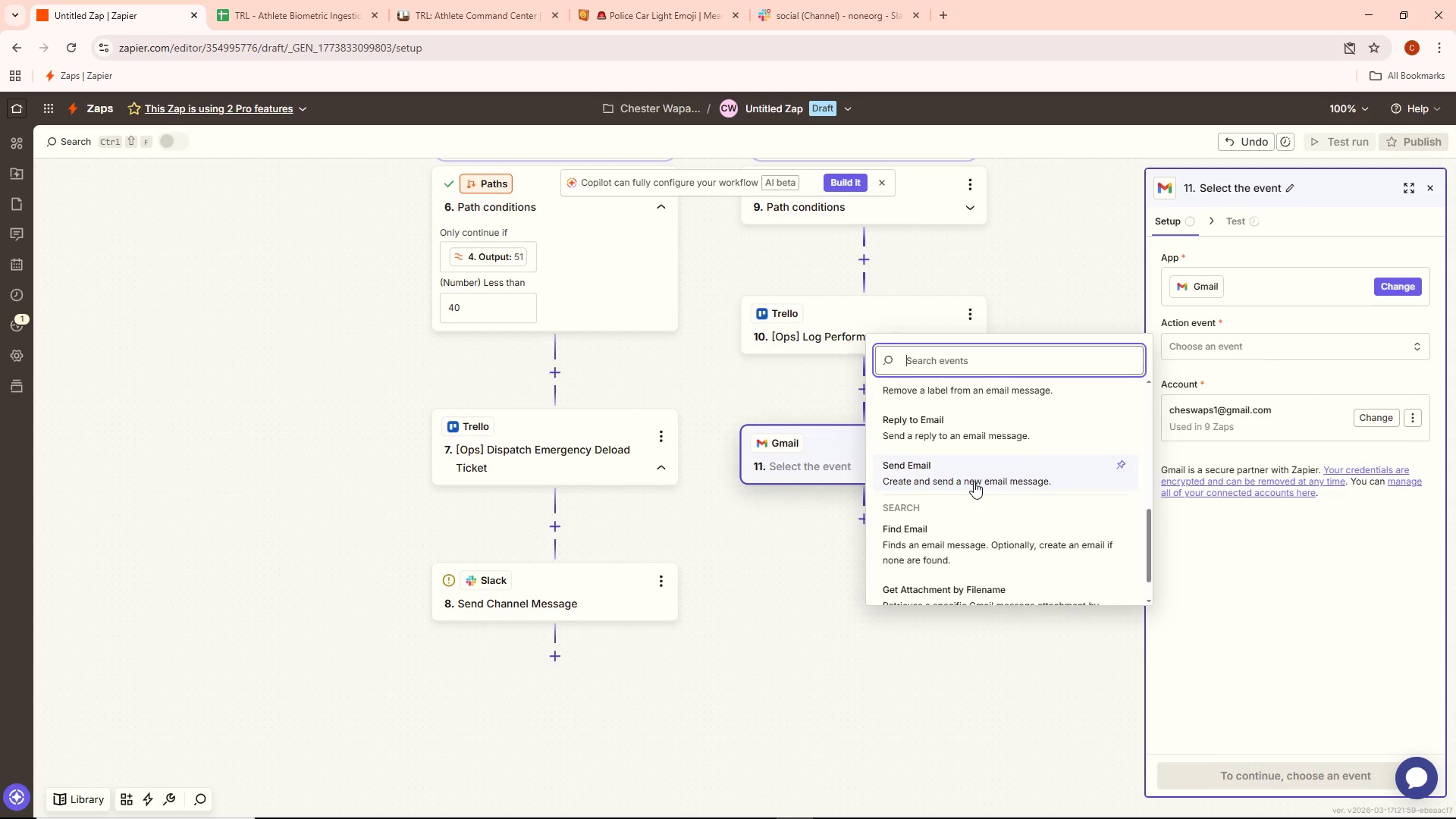 
left_click([974, 482])
 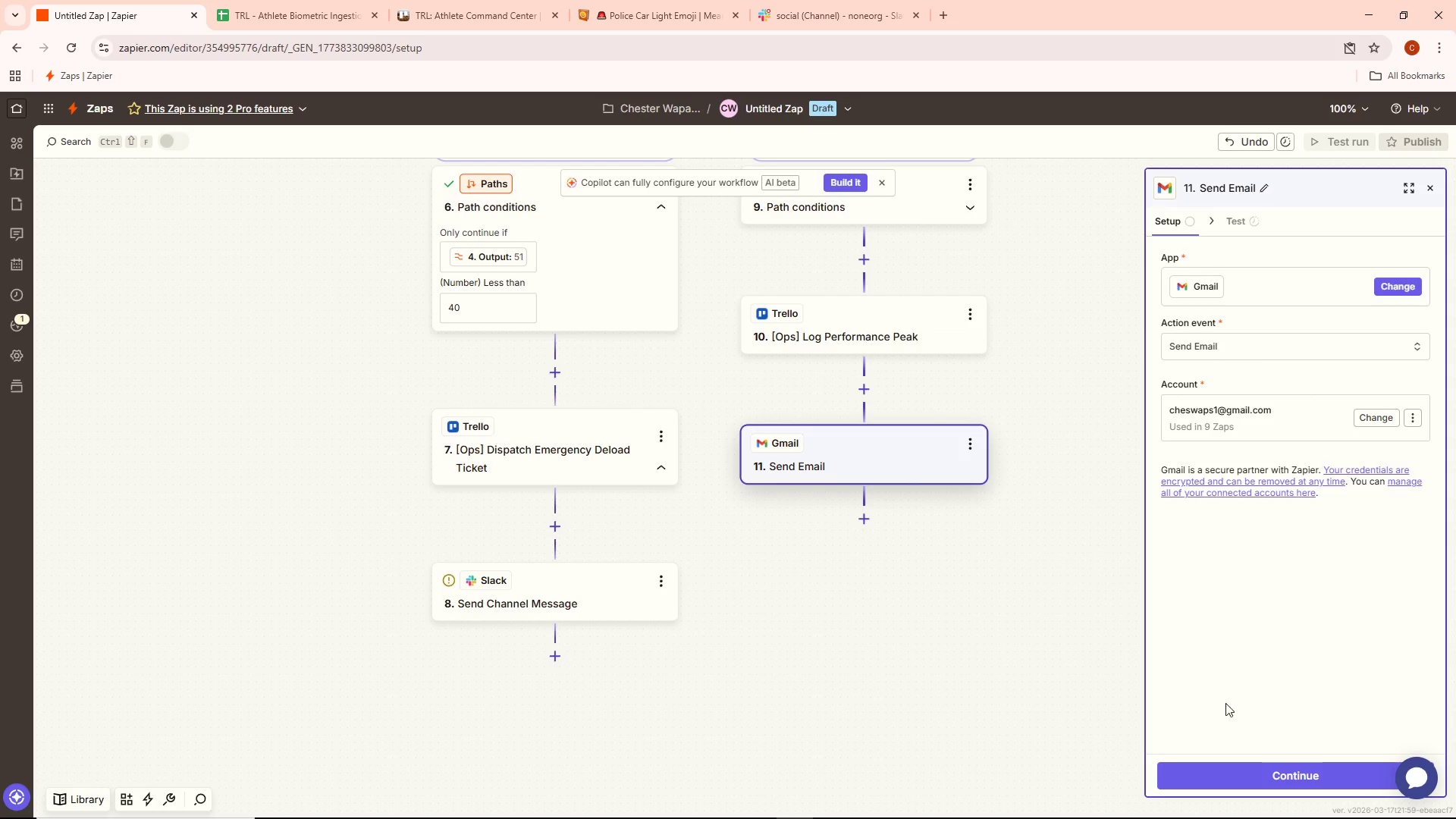 
left_click([1226, 770])
 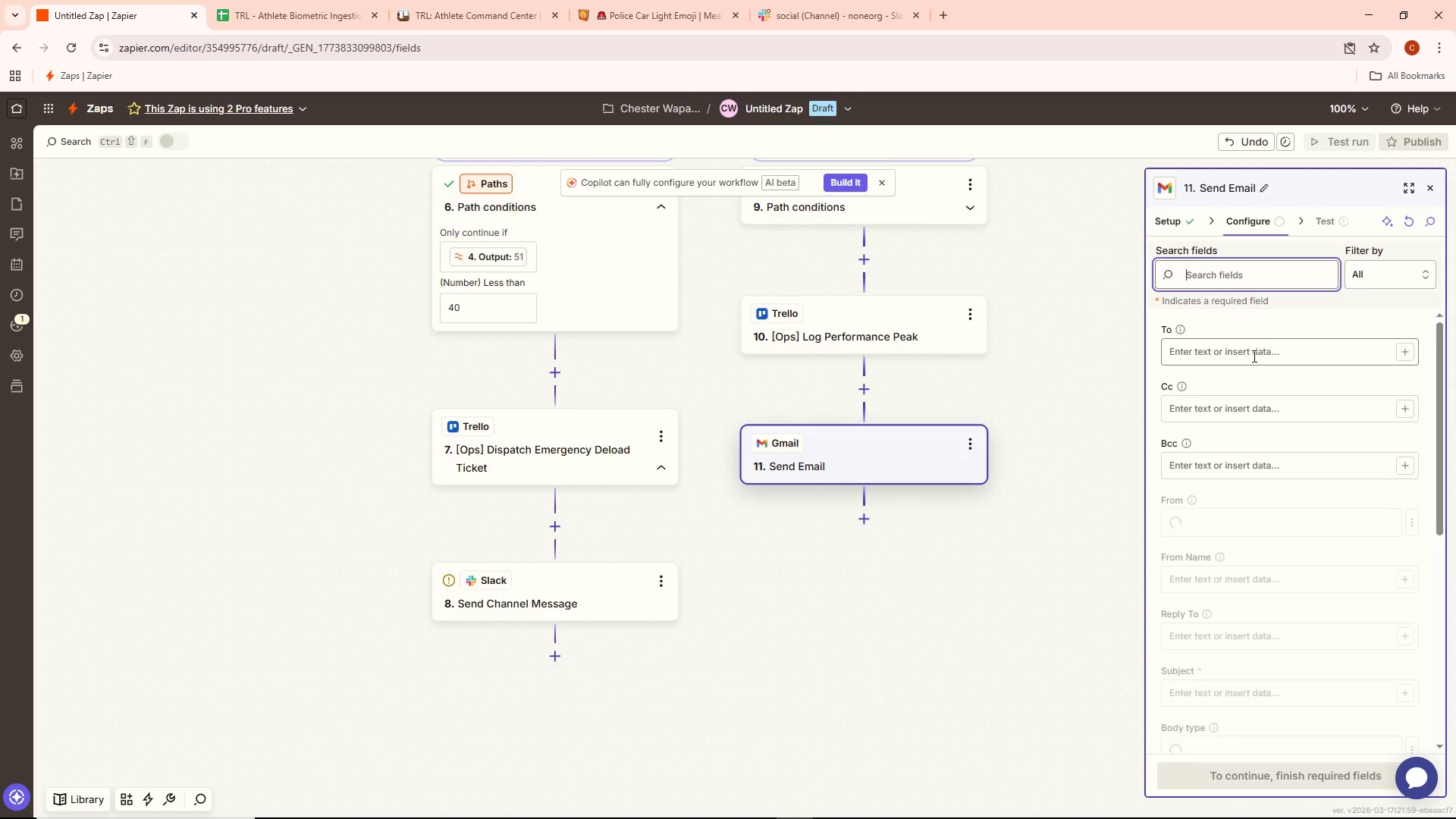 
left_click([1253, 356])
 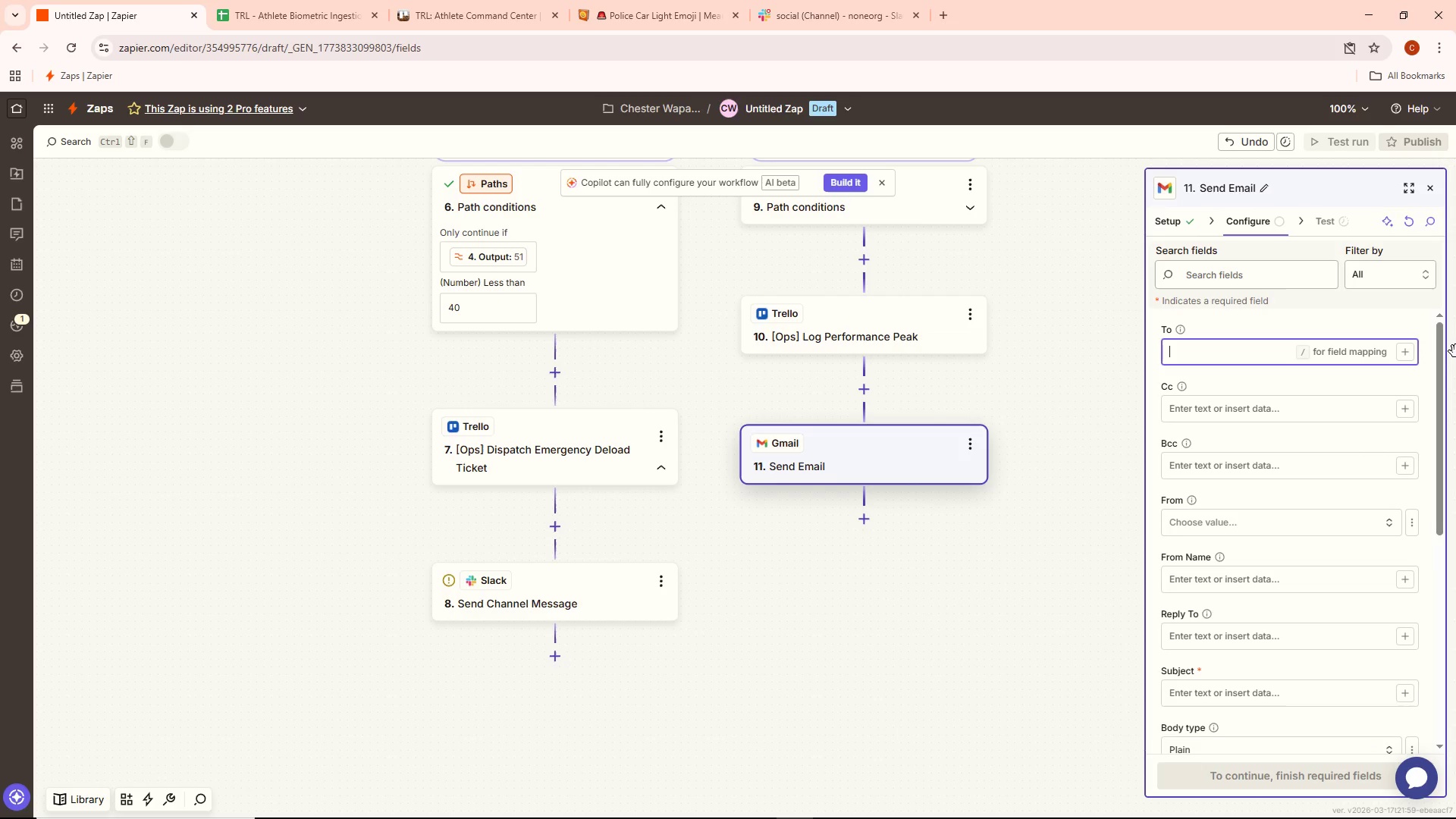 
type(hceswaps)
 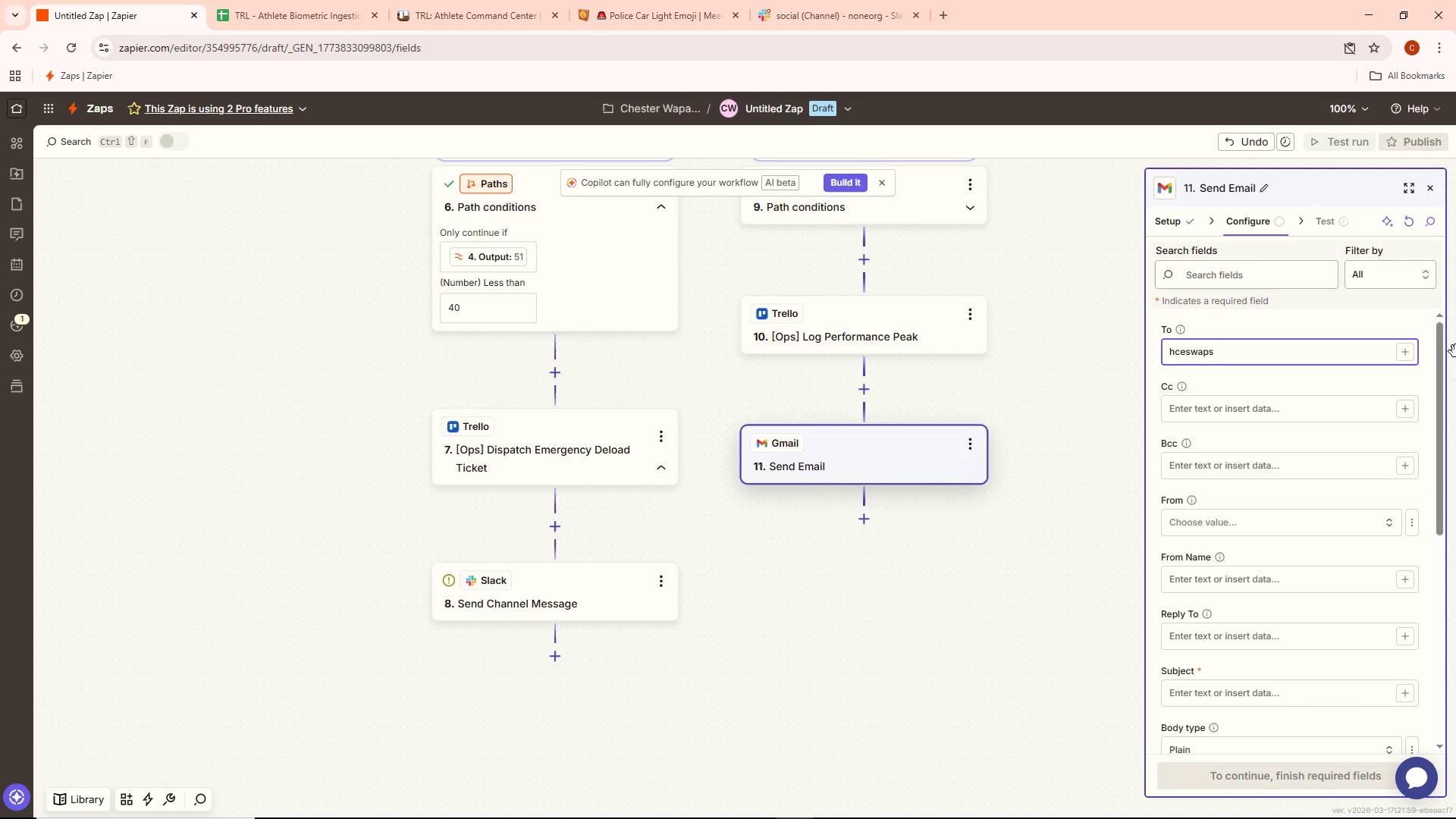 
key(Control+ControlLeft)
 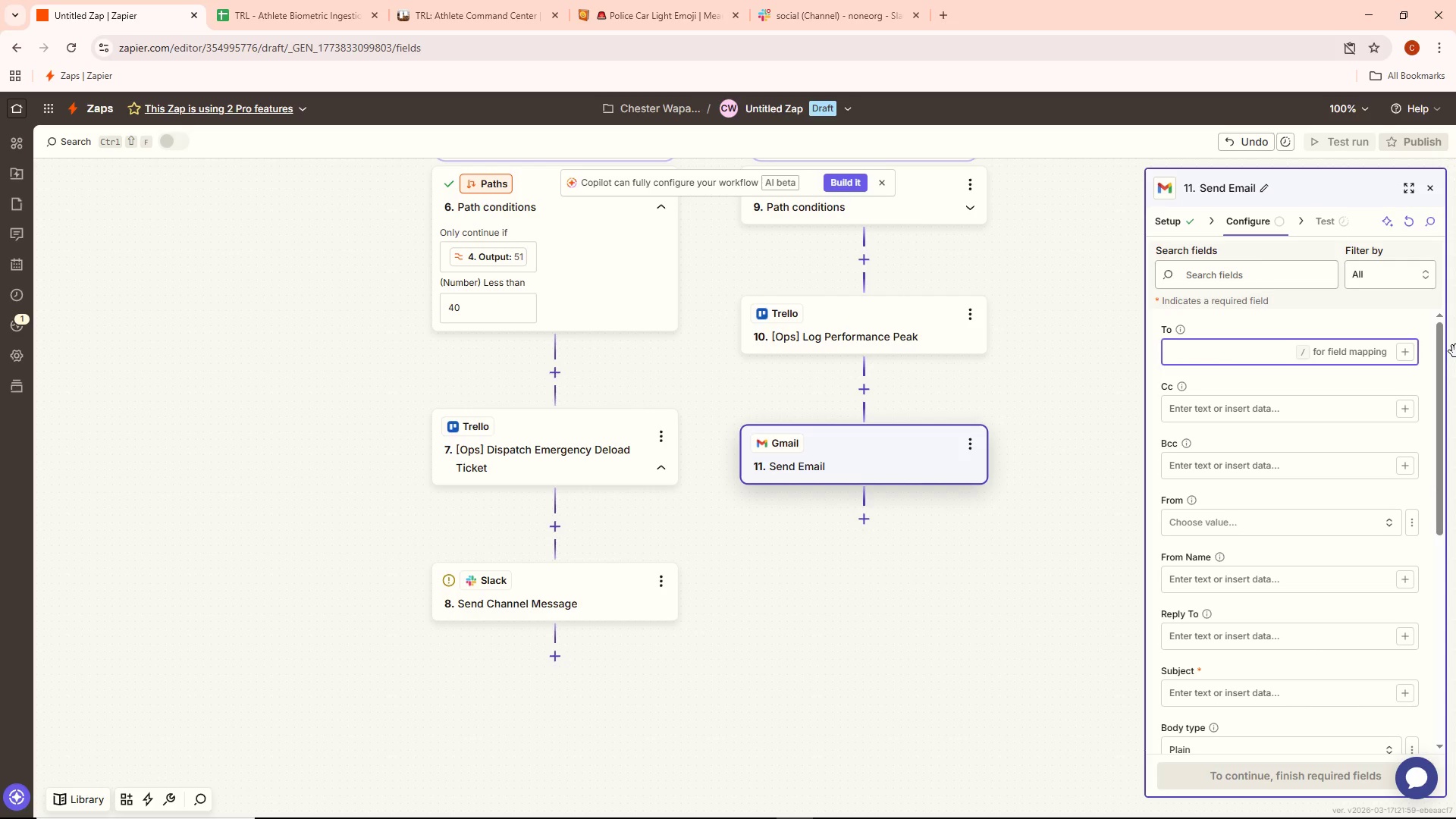 
key(Control+Backspace)
 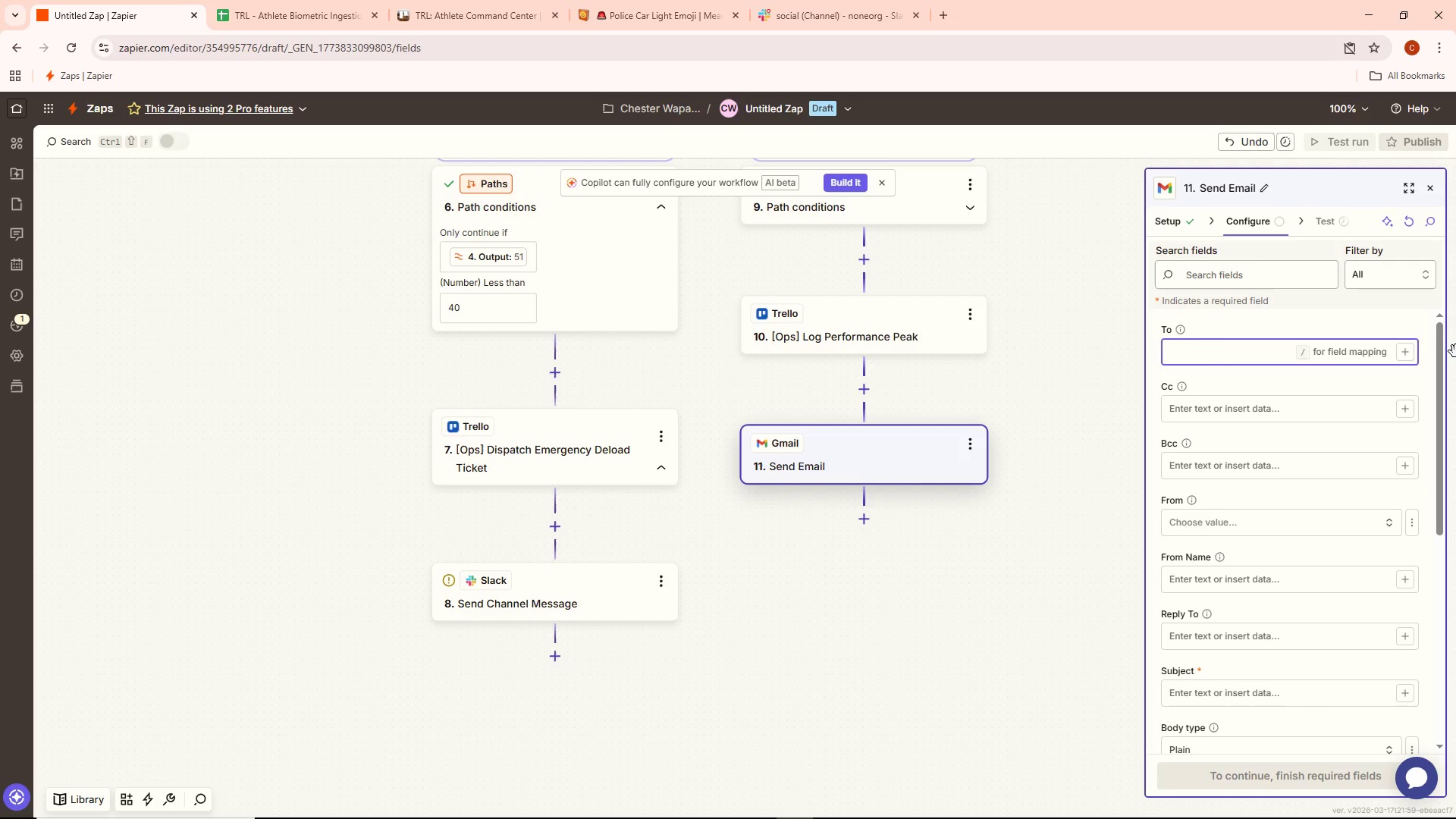 
type(cheswaps1@gmail.com)
 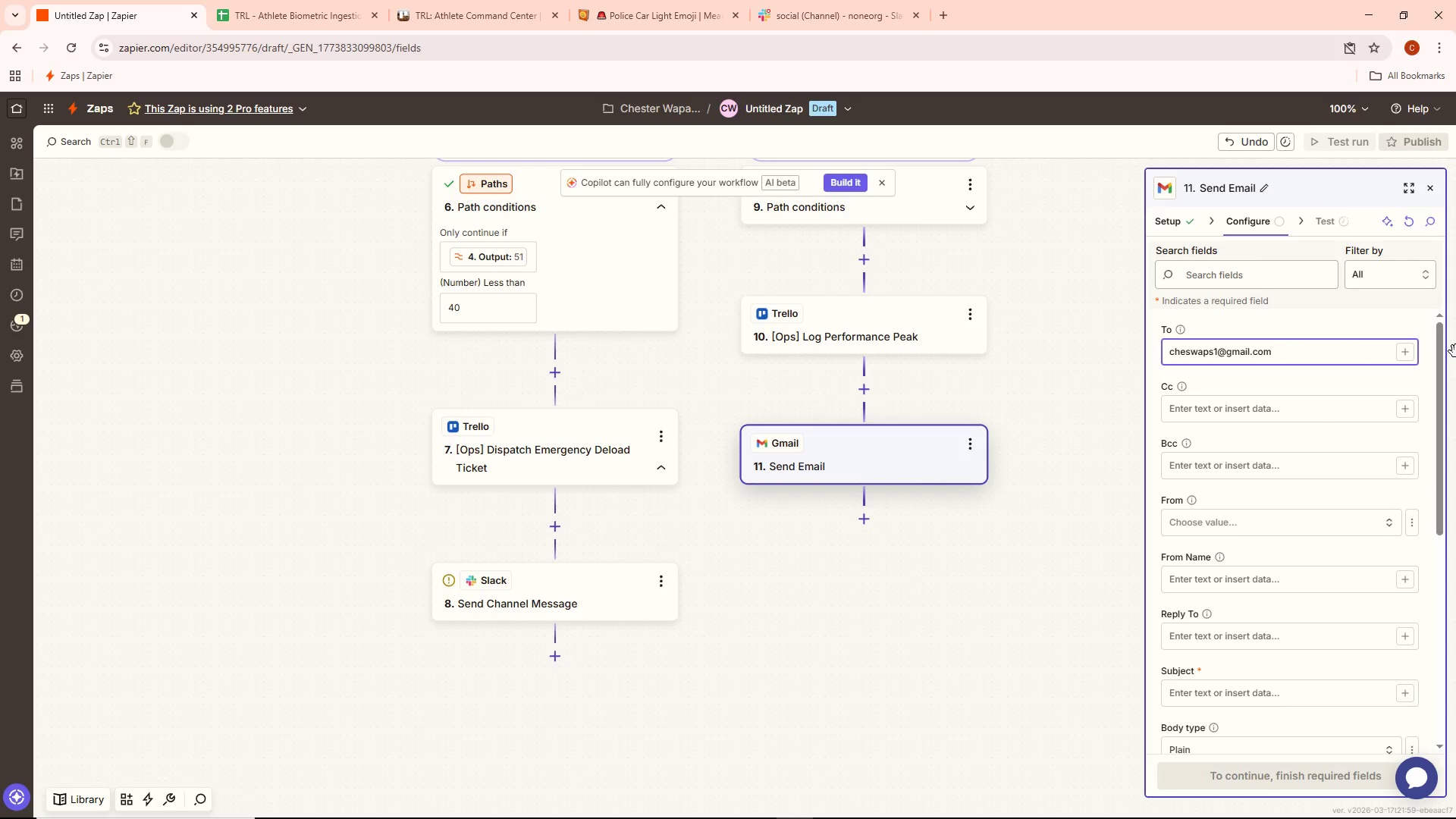 
left_click([1203, 567])
 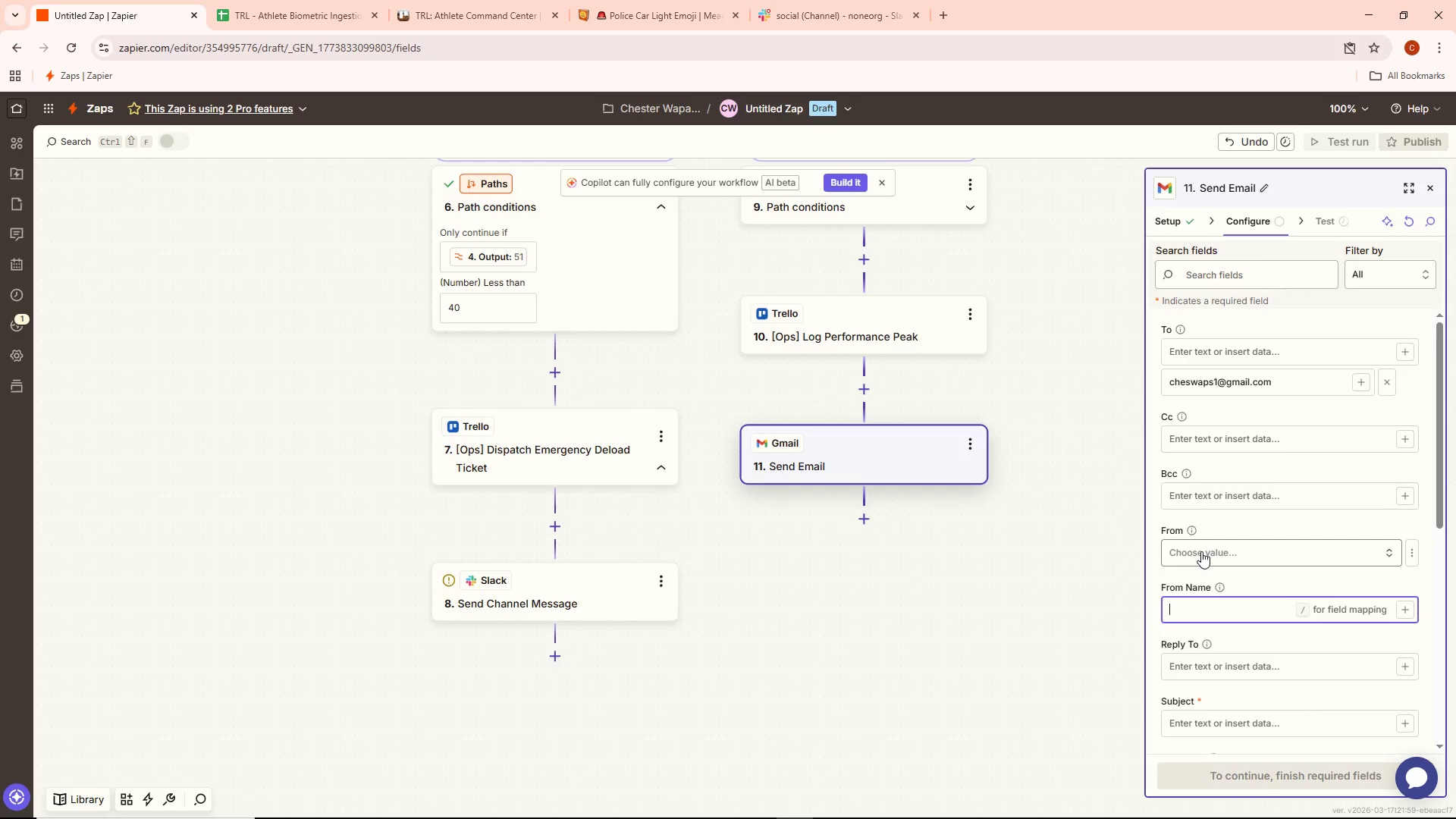 
left_click([1211, 560])
 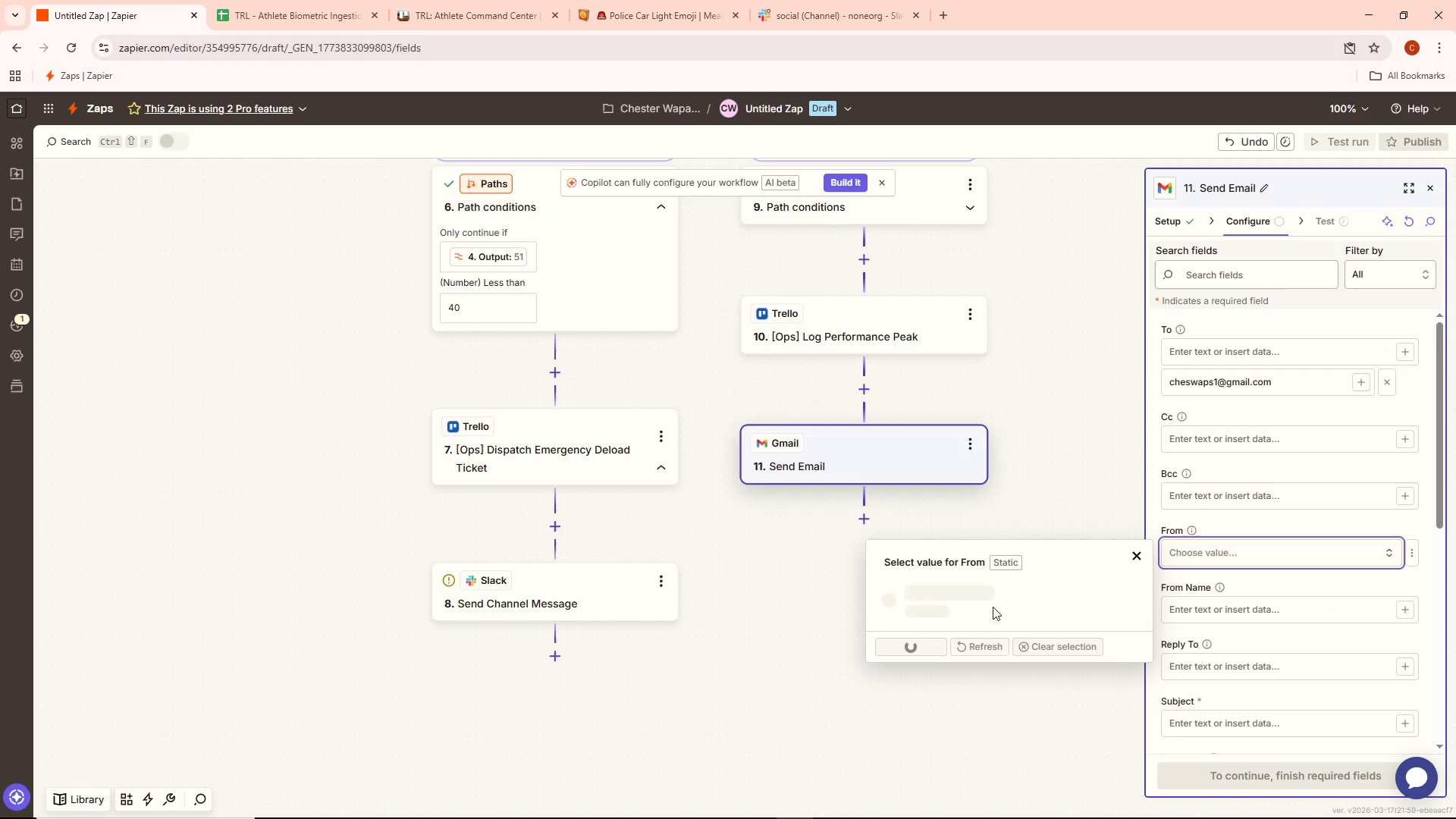 
left_click([992, 607])
 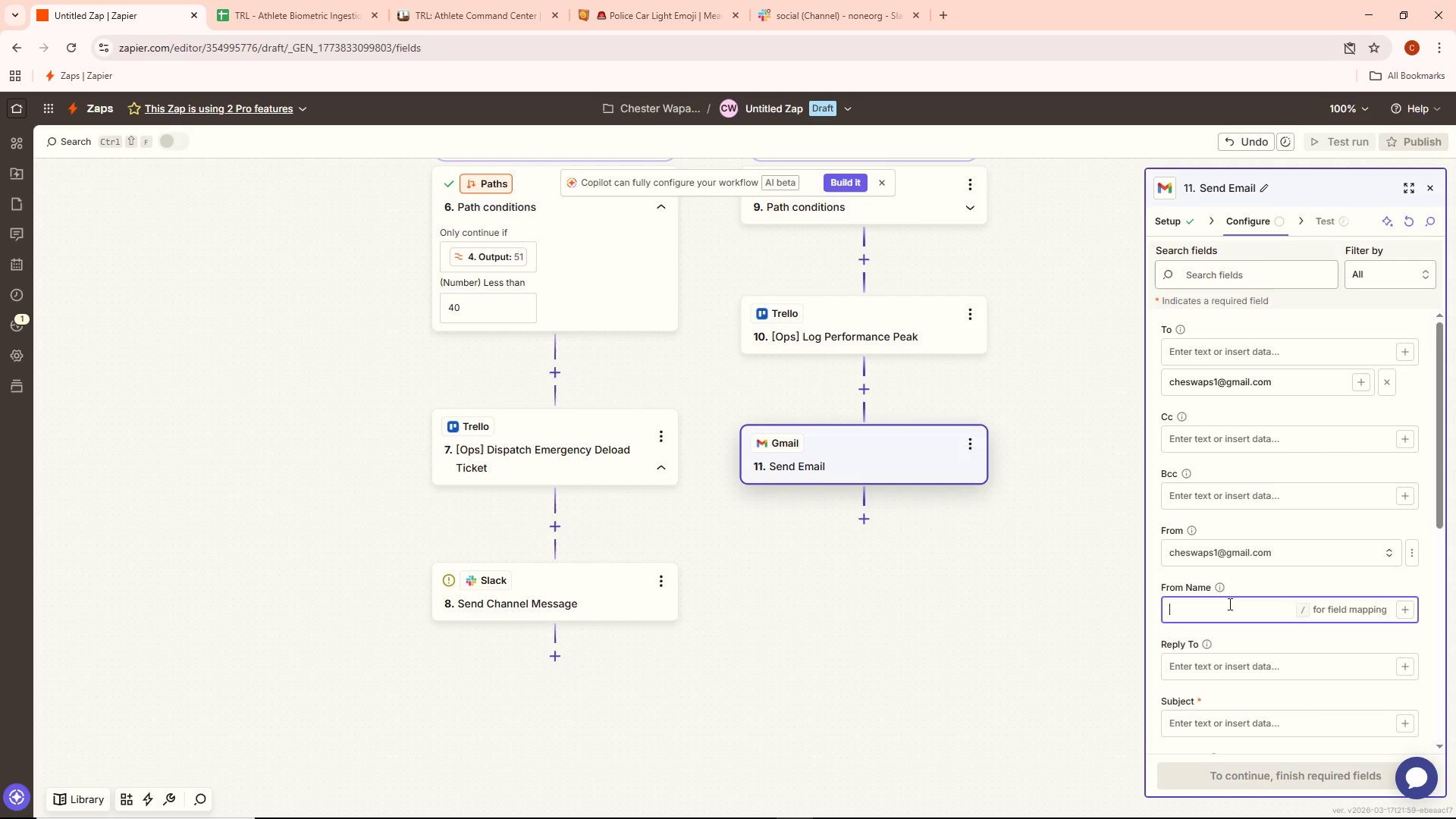 
wait(16.28)
 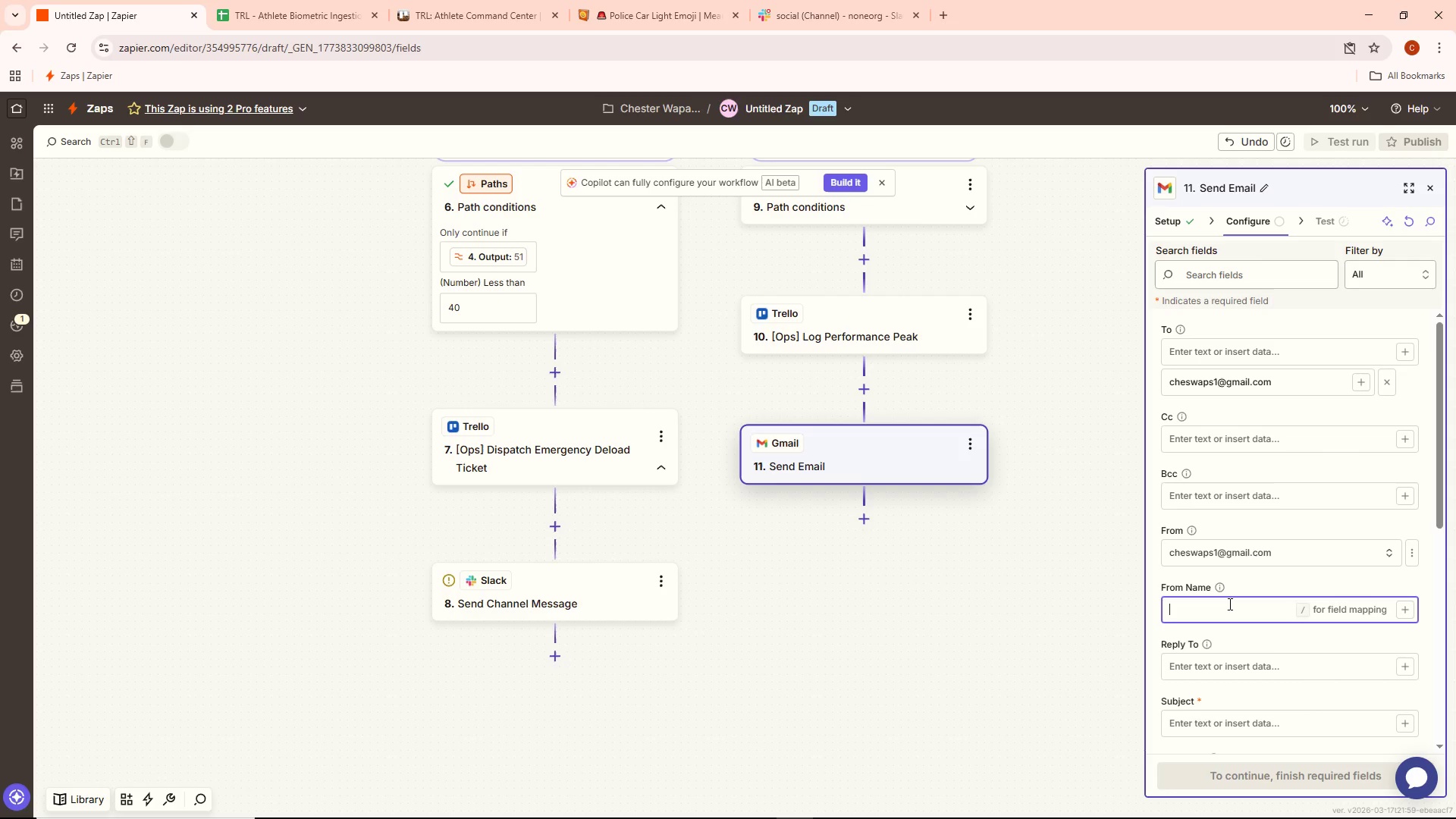 
left_click([278, 0])
 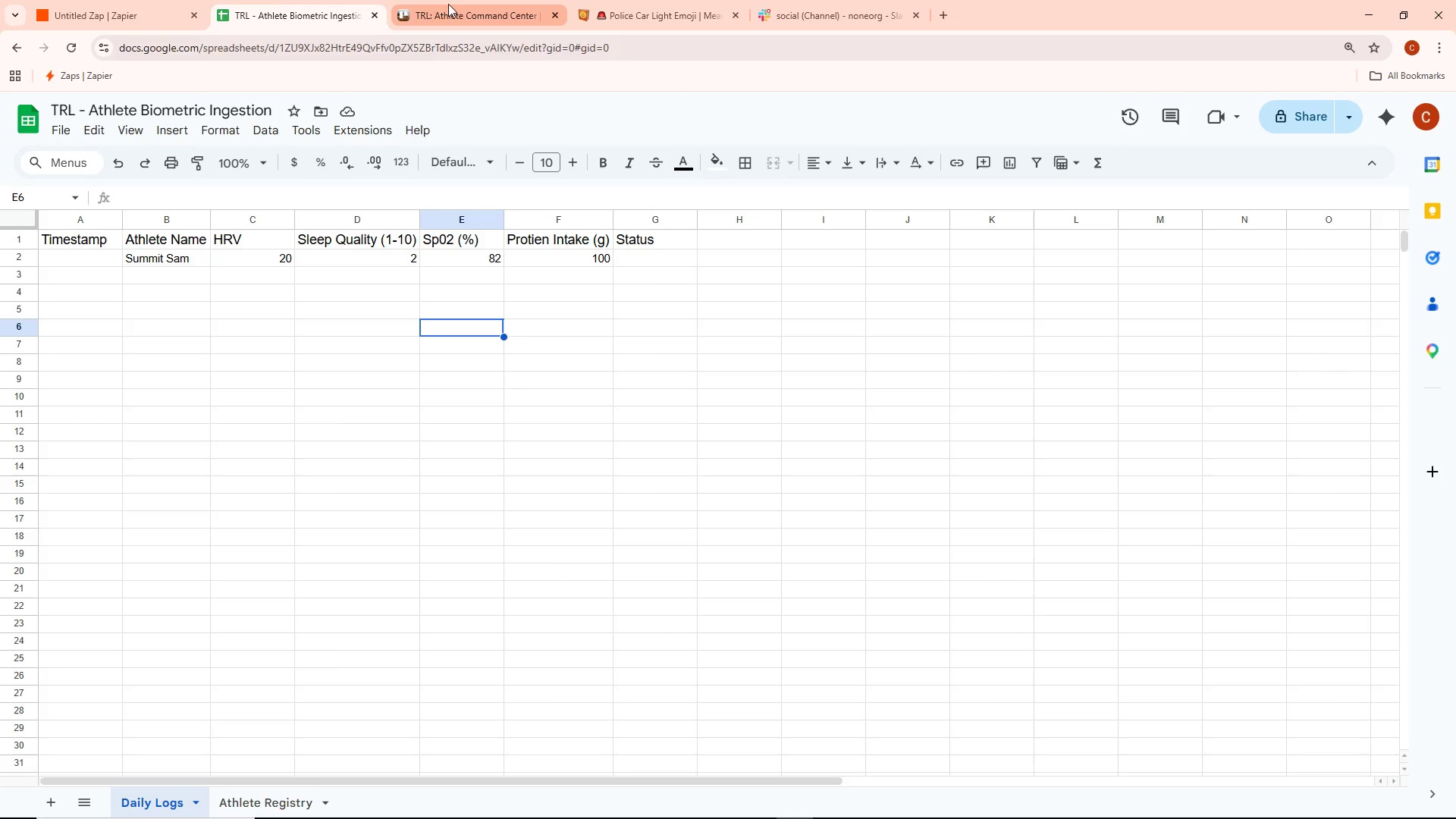 
left_click([454, 2])
 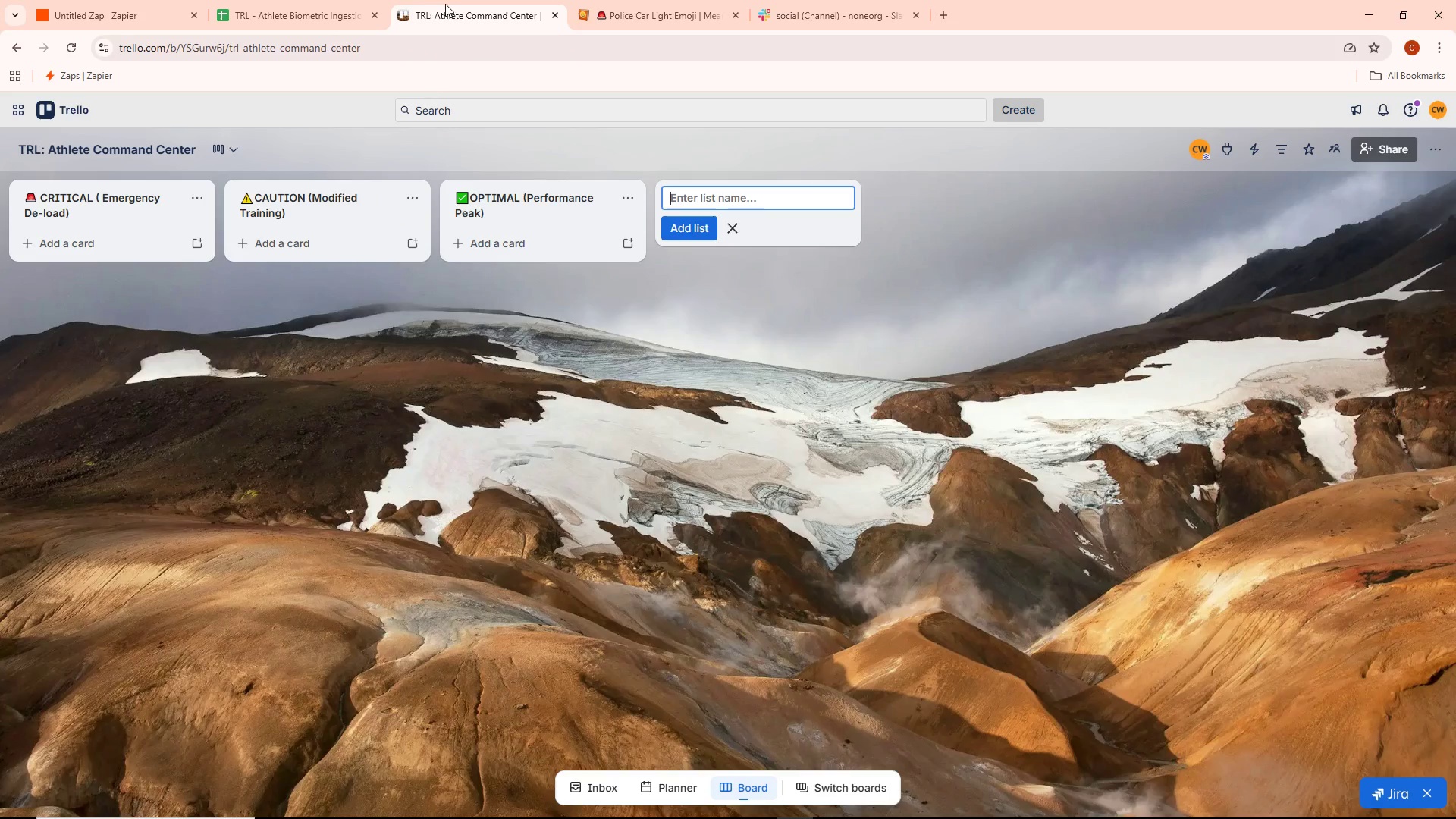 
left_click([341, 0])
 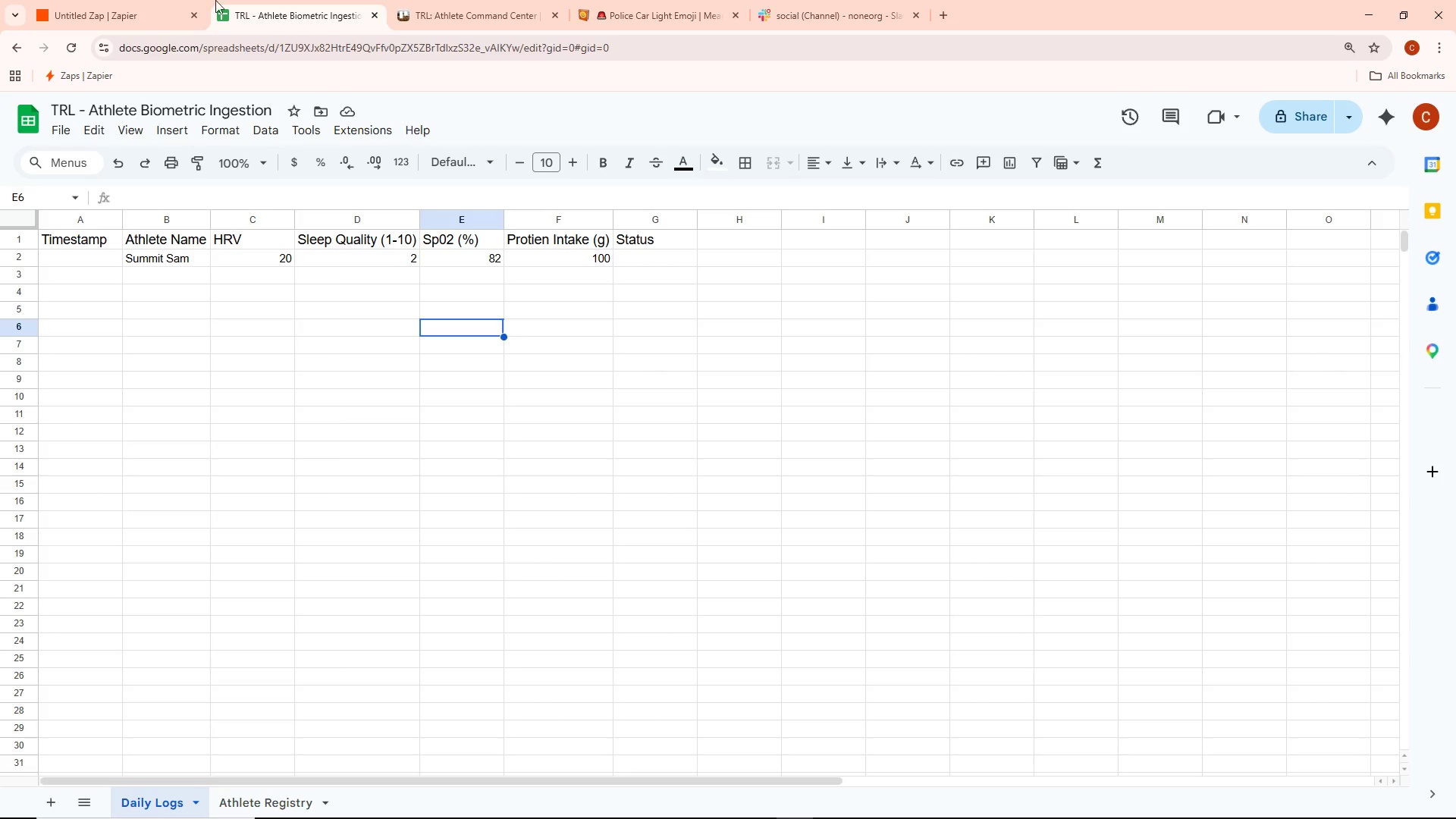 
key(Alt+AltLeft)
 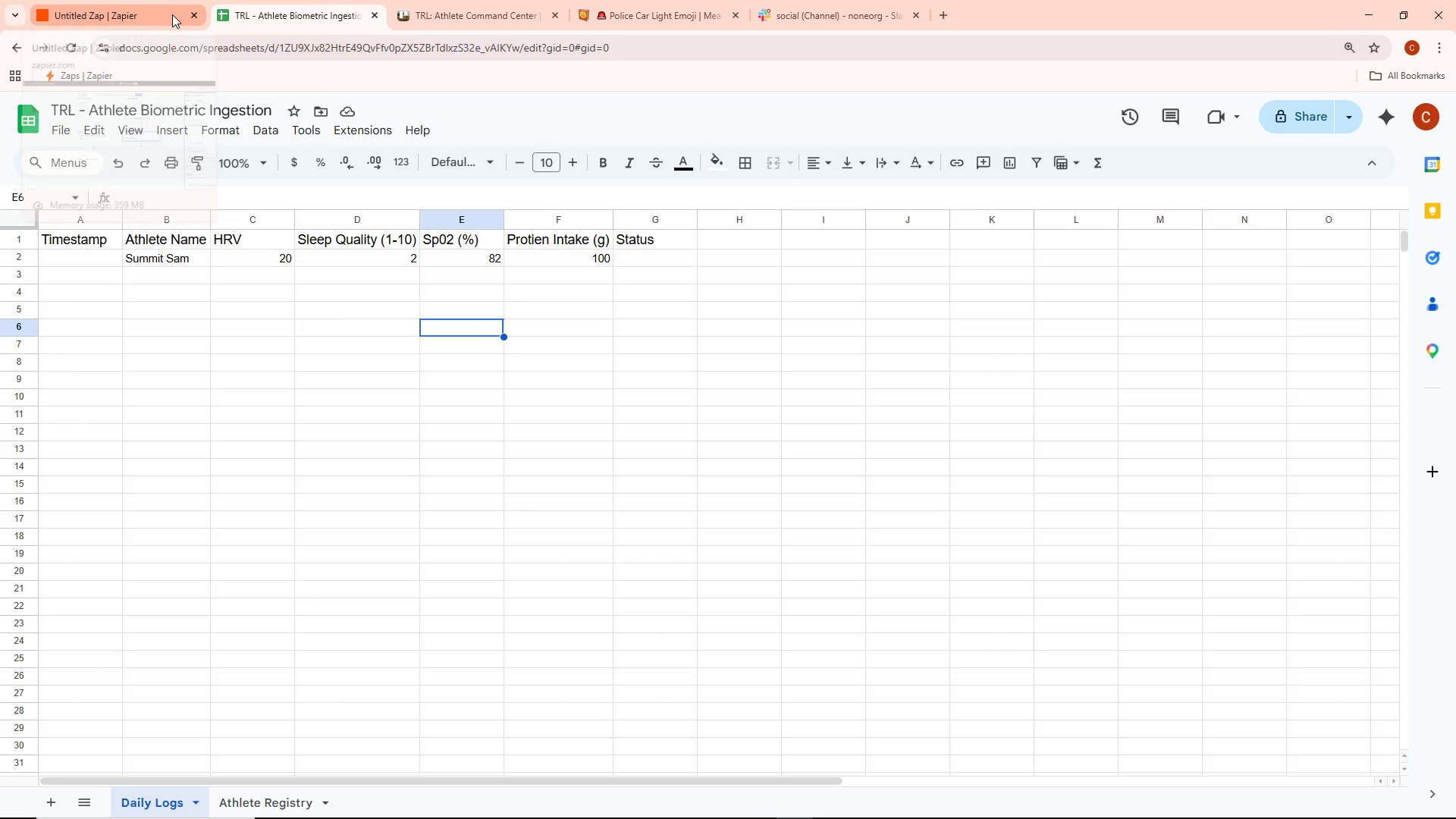 
key(Alt+Tab)